 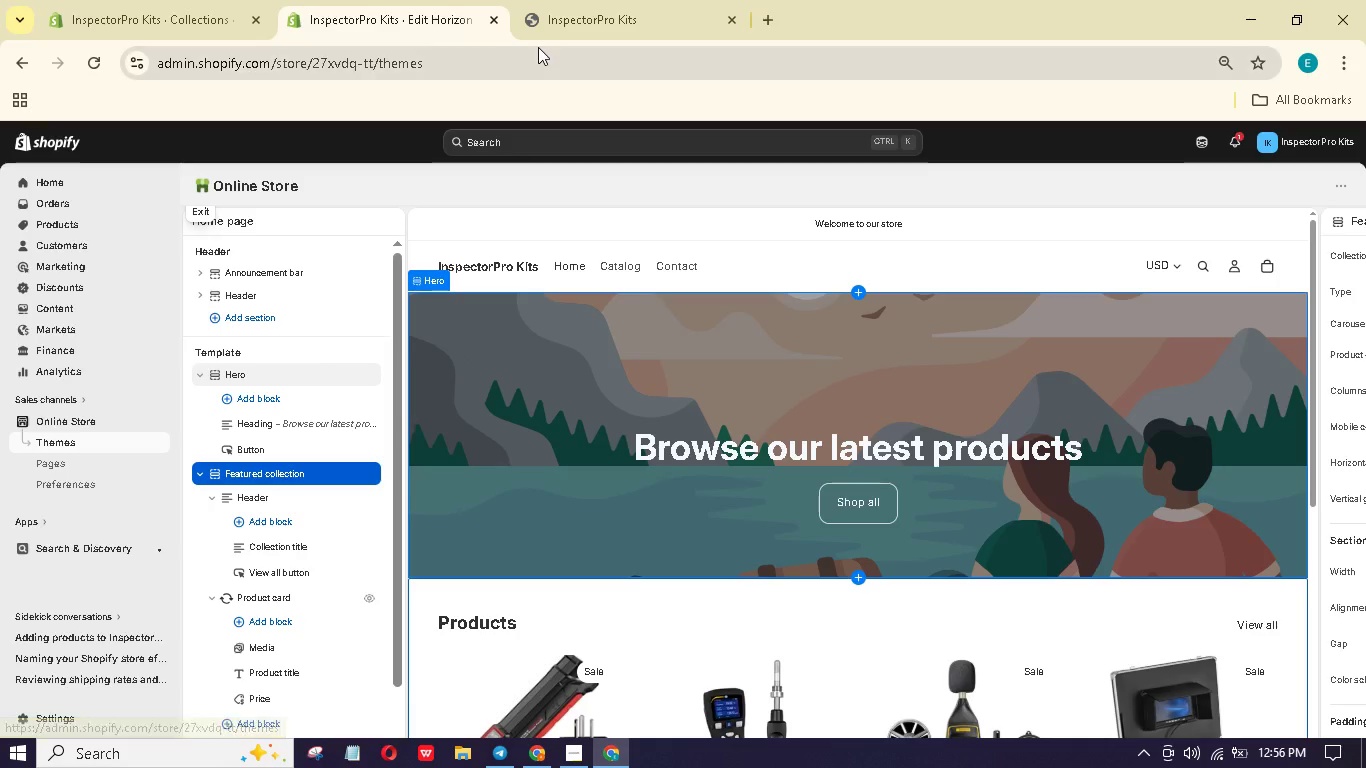 
left_click([136, 0])
 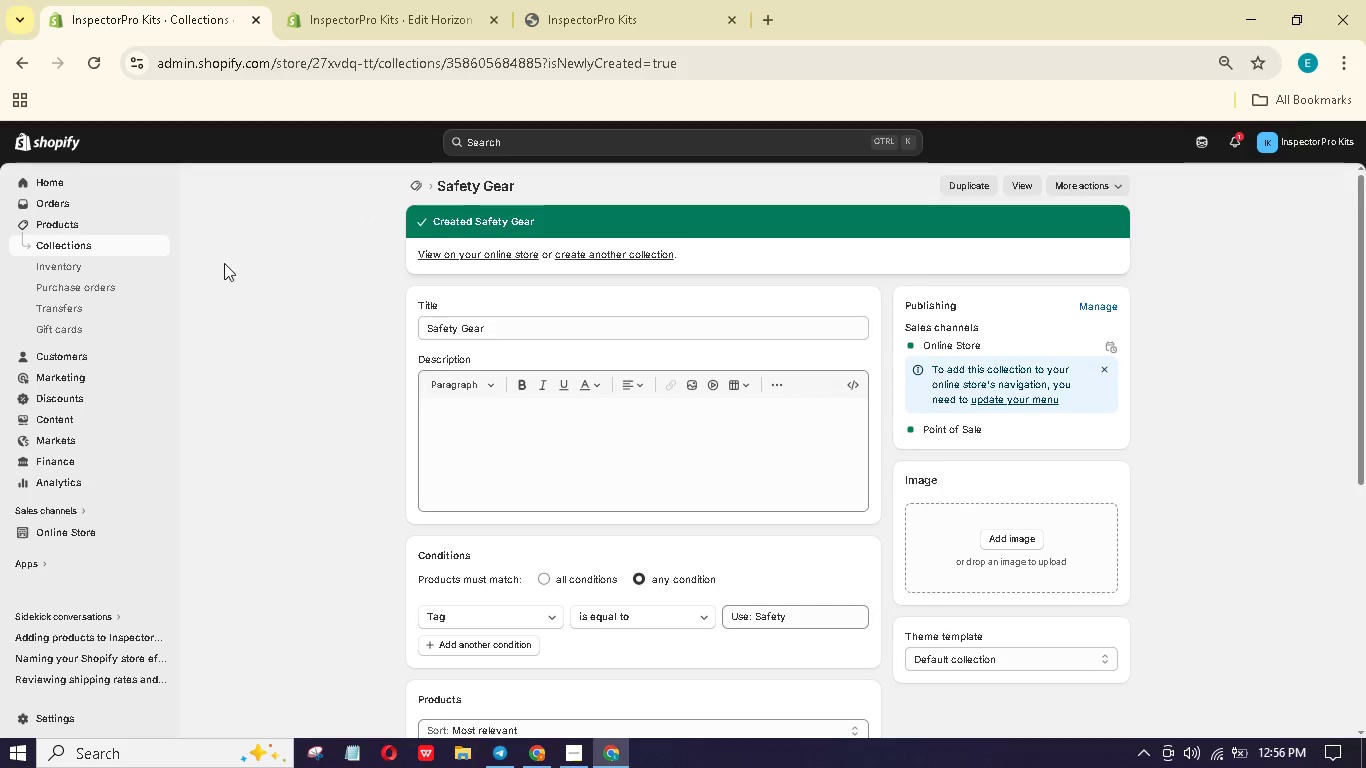 
mouse_move([94, 224])
 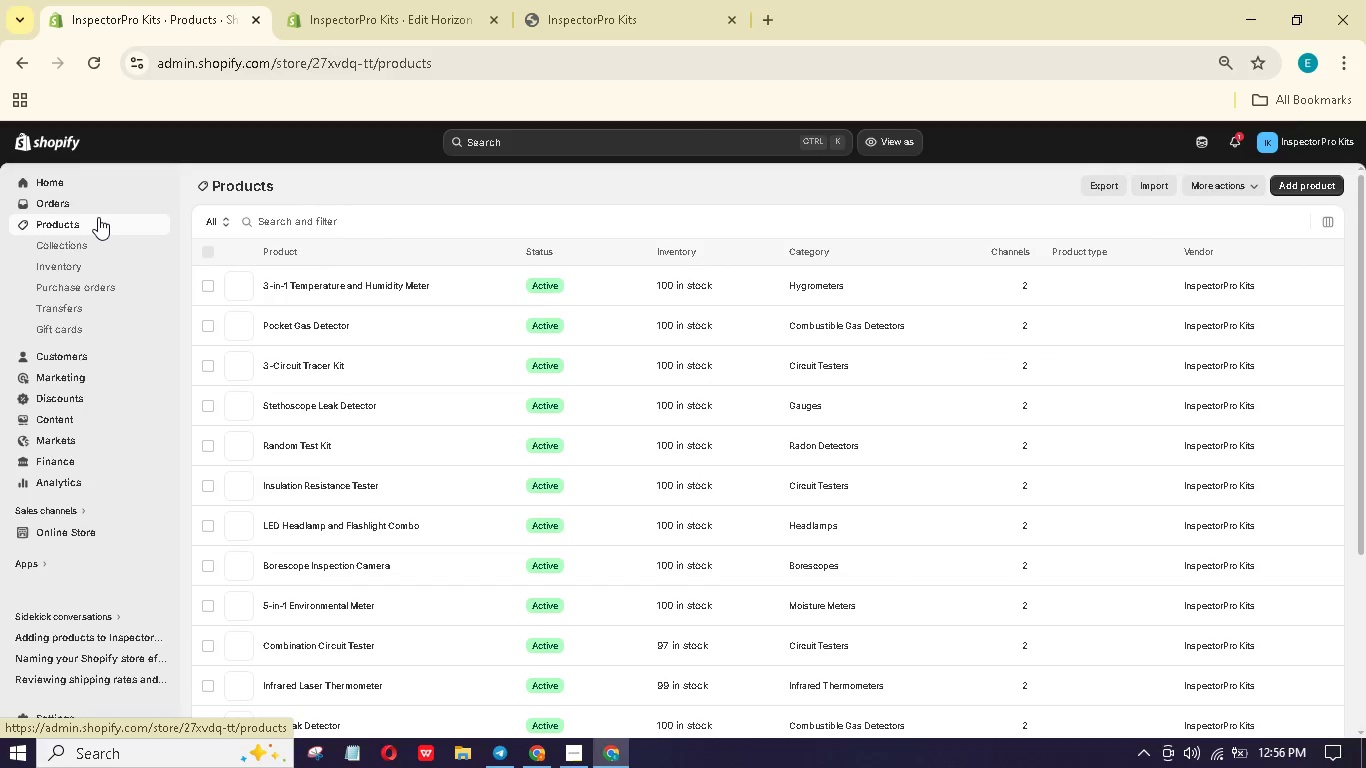 
mouse_move([115, 231])
 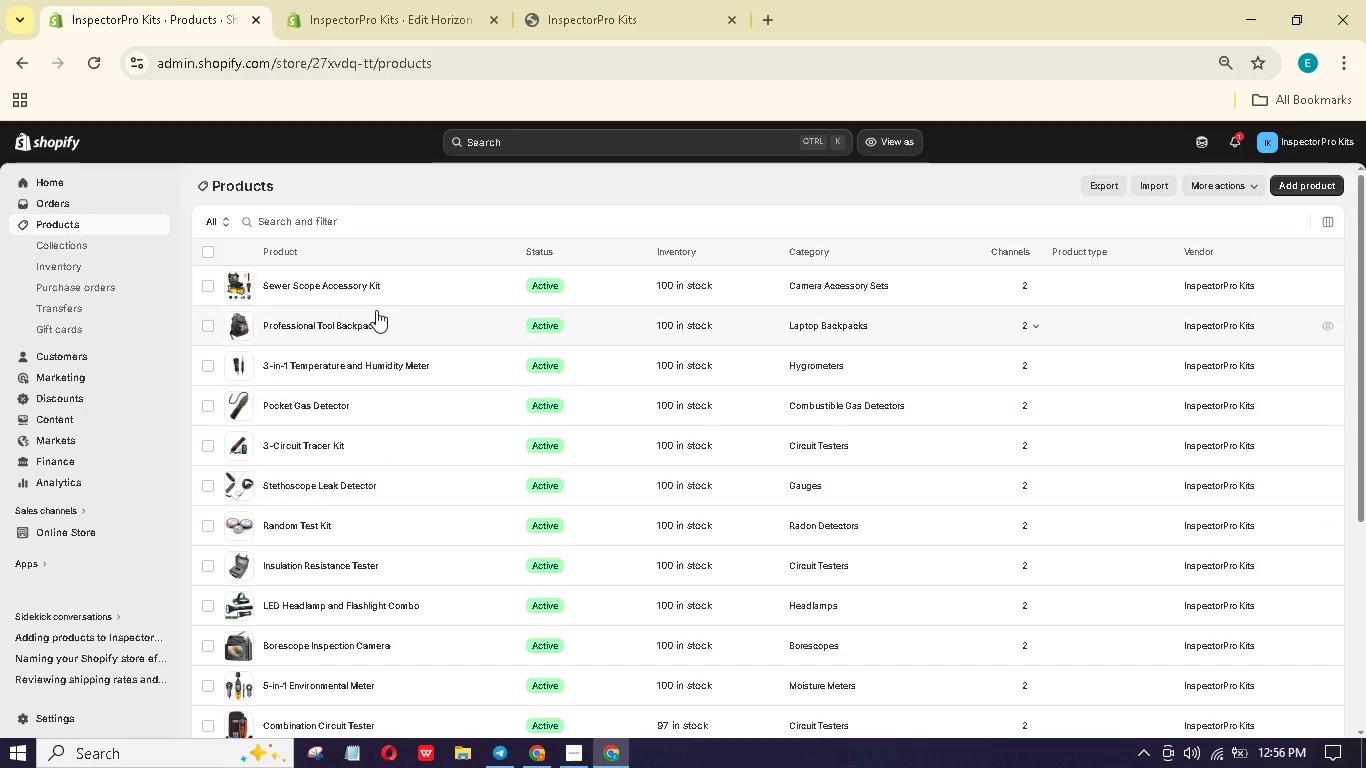 
scroll: coordinate [360, 411], scroll_direction: down, amount: 12.0
 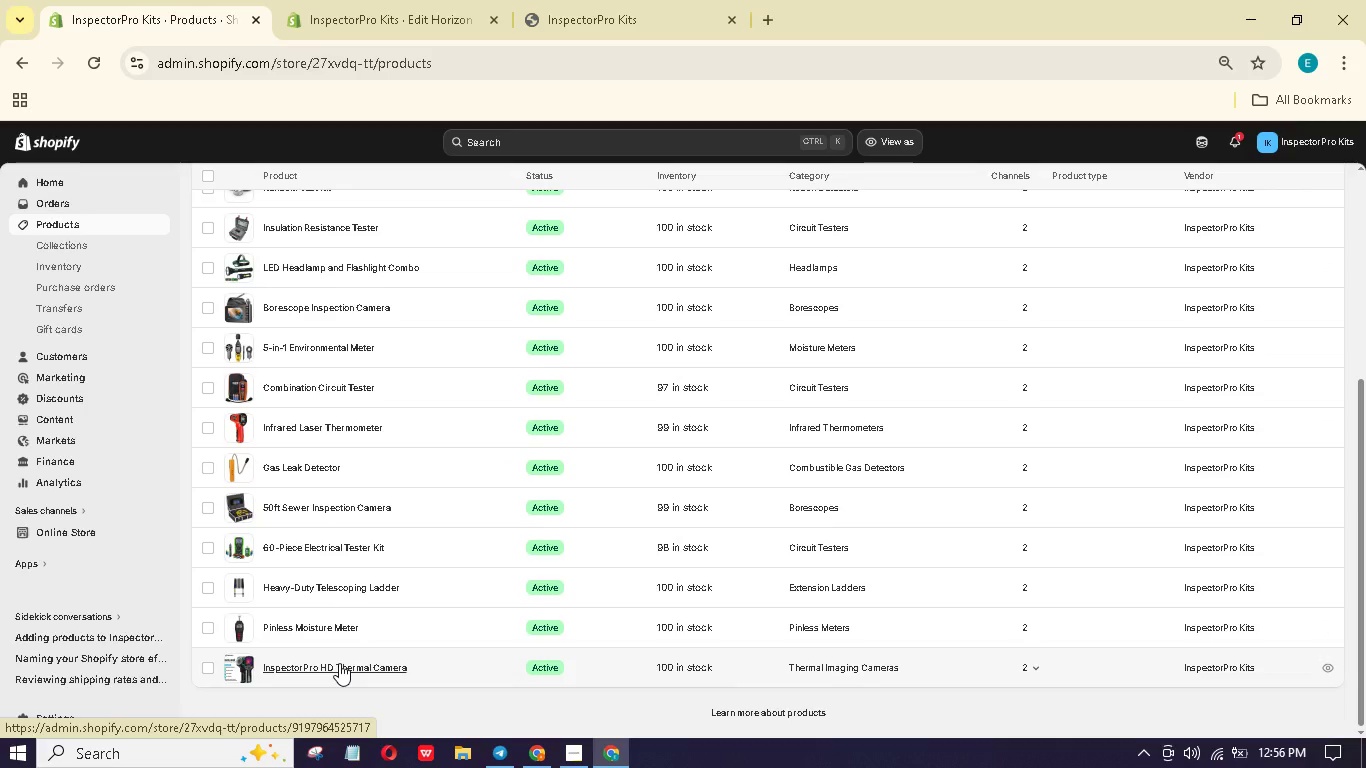 
left_click([339, 659])
 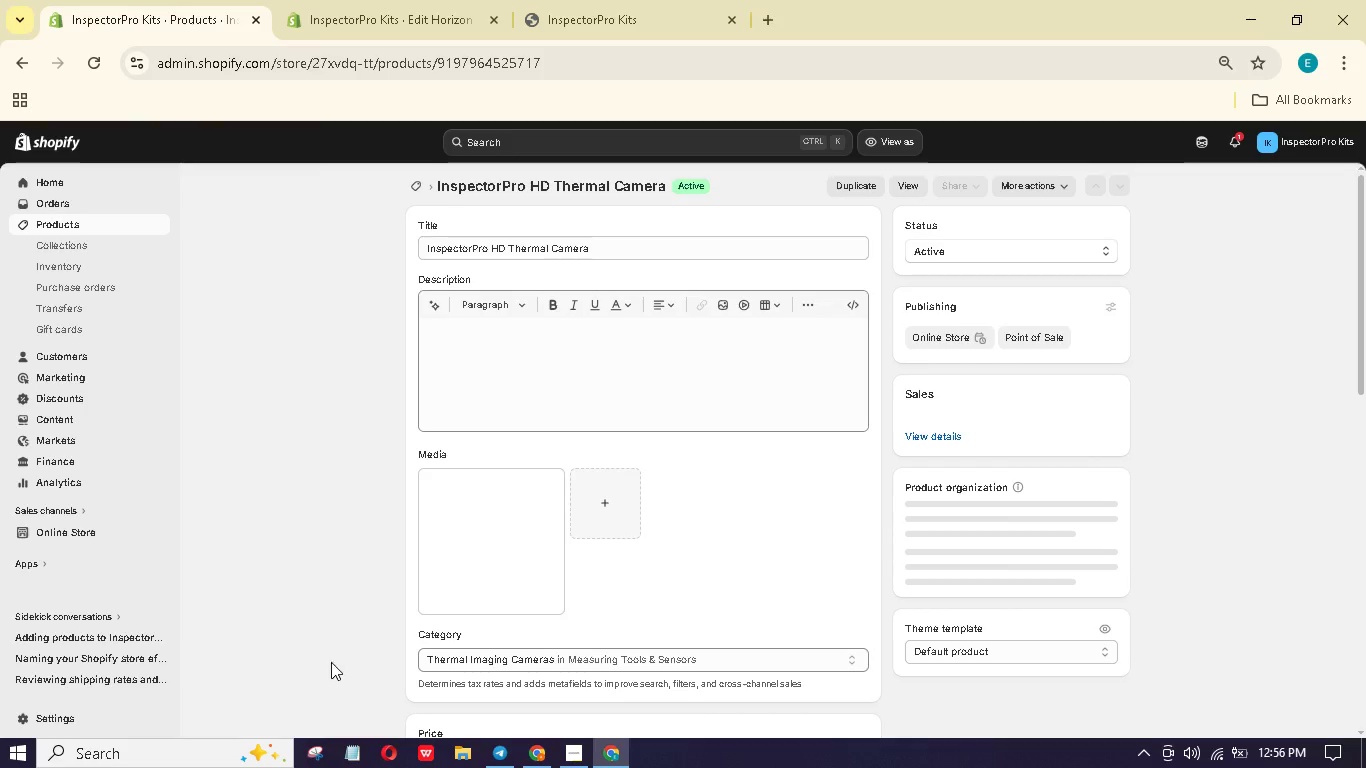 
left_click([566, 759])